 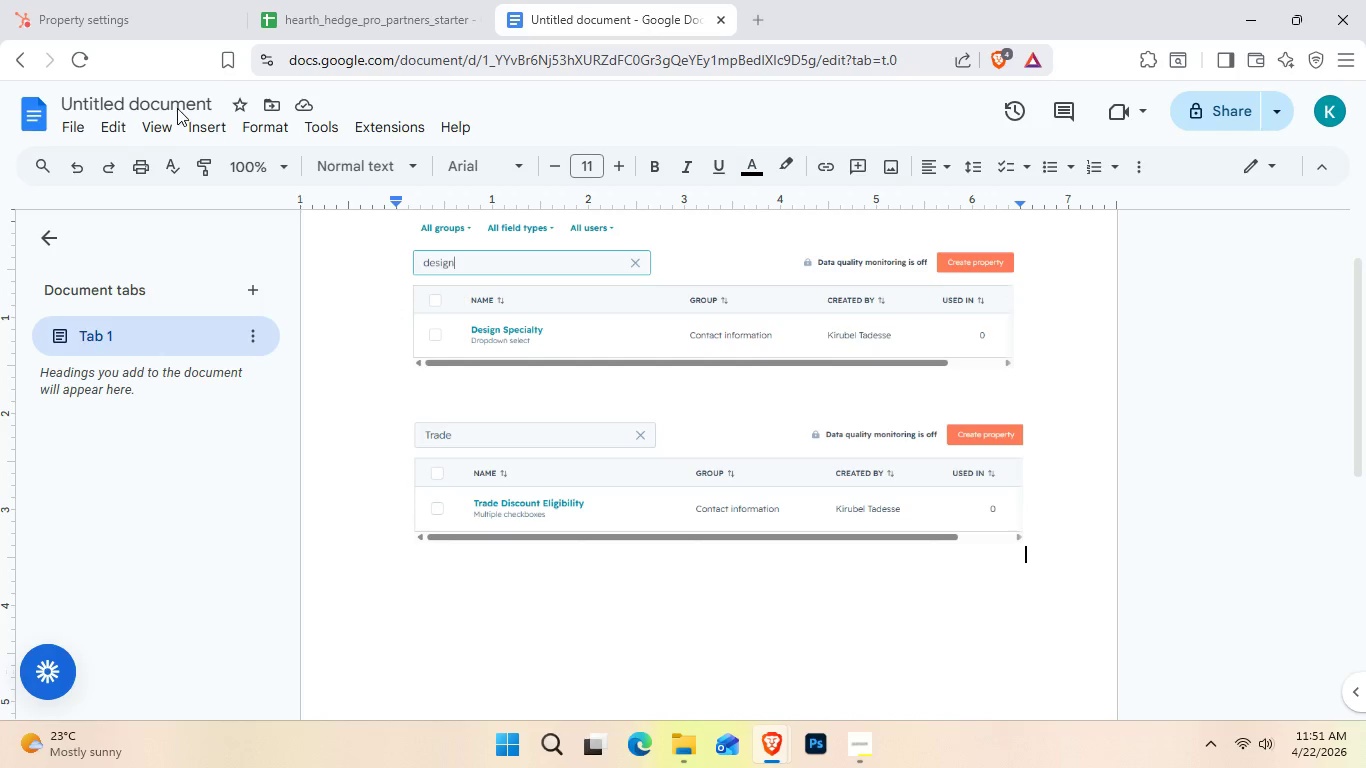 
left_click([188, 98])
 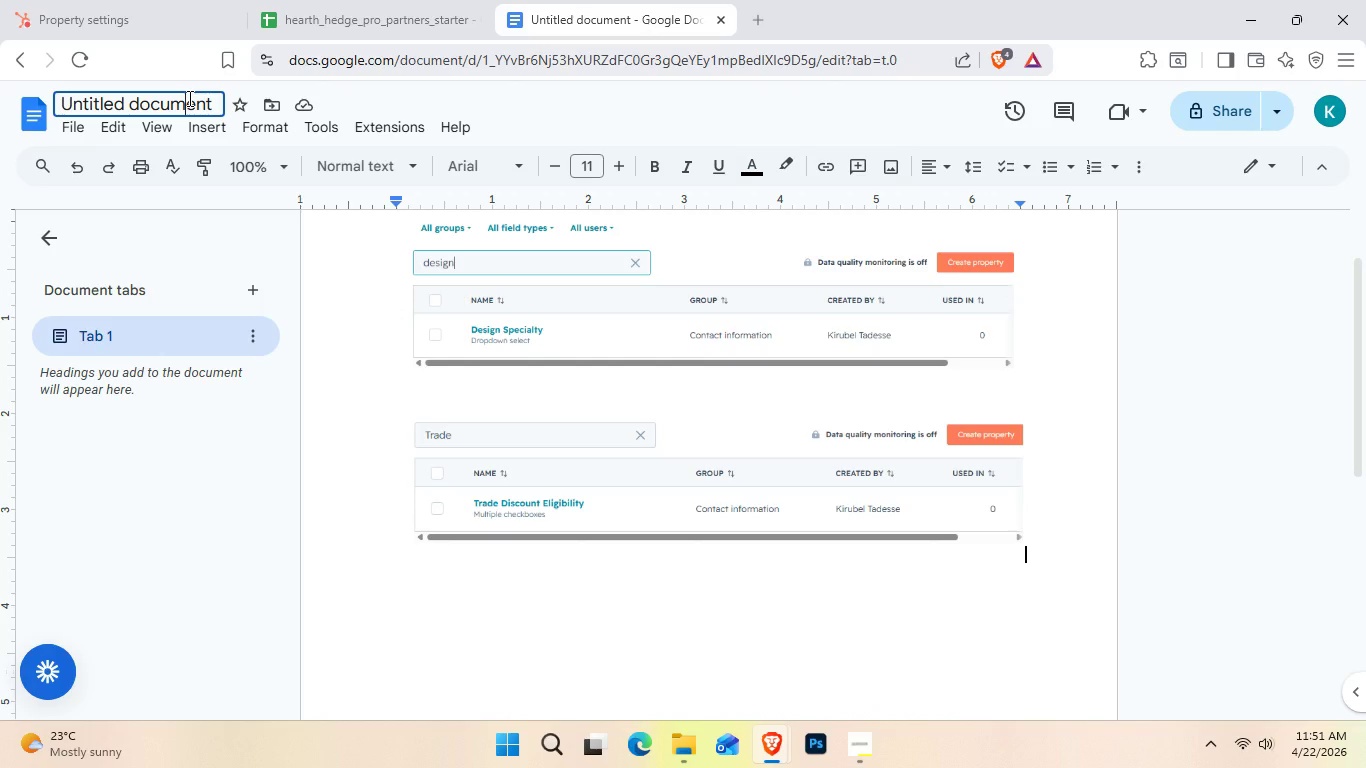 
key(Control+A)
 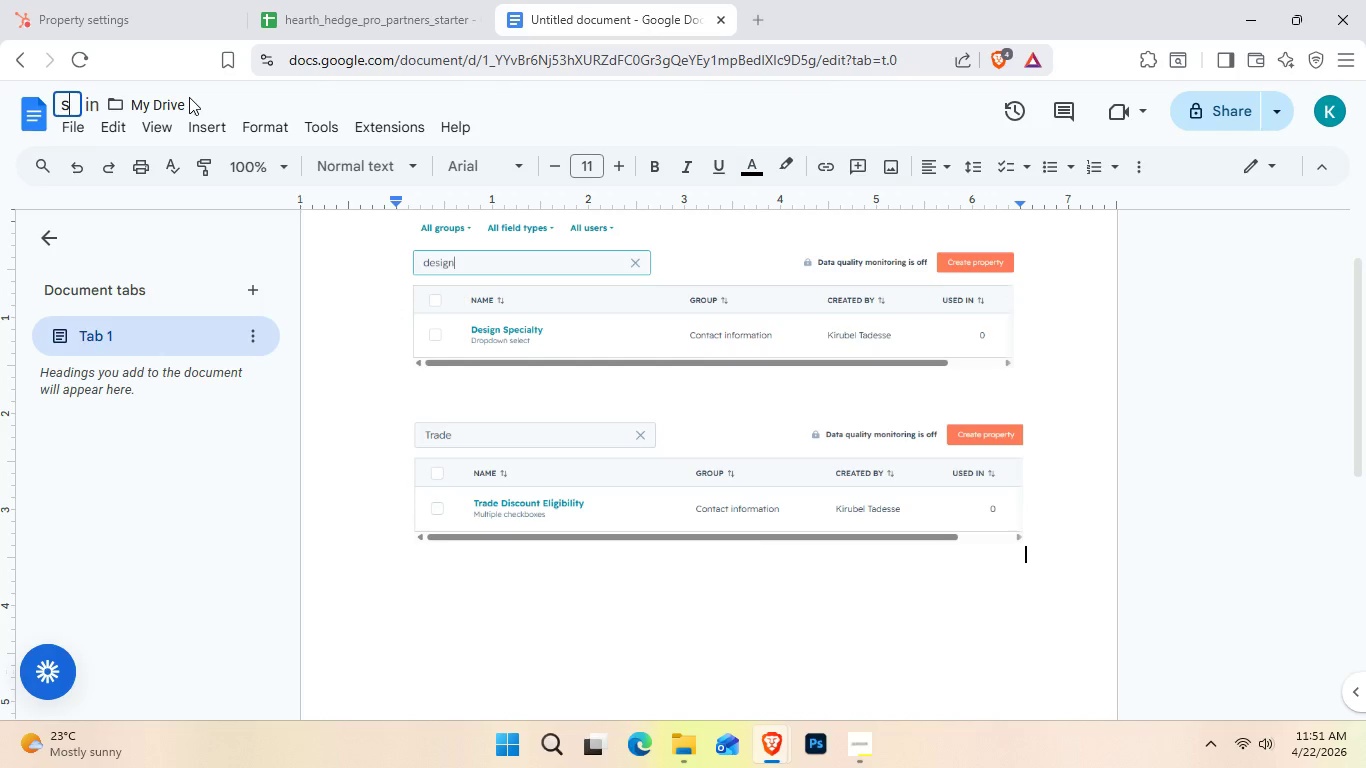 
type(s)
key(Backspace)
type(Scrr)
key(Backspace)
type(eenShot )
key(Backspace)
type(s og )
key(Backspace)
key(Backspace)
type(f )
 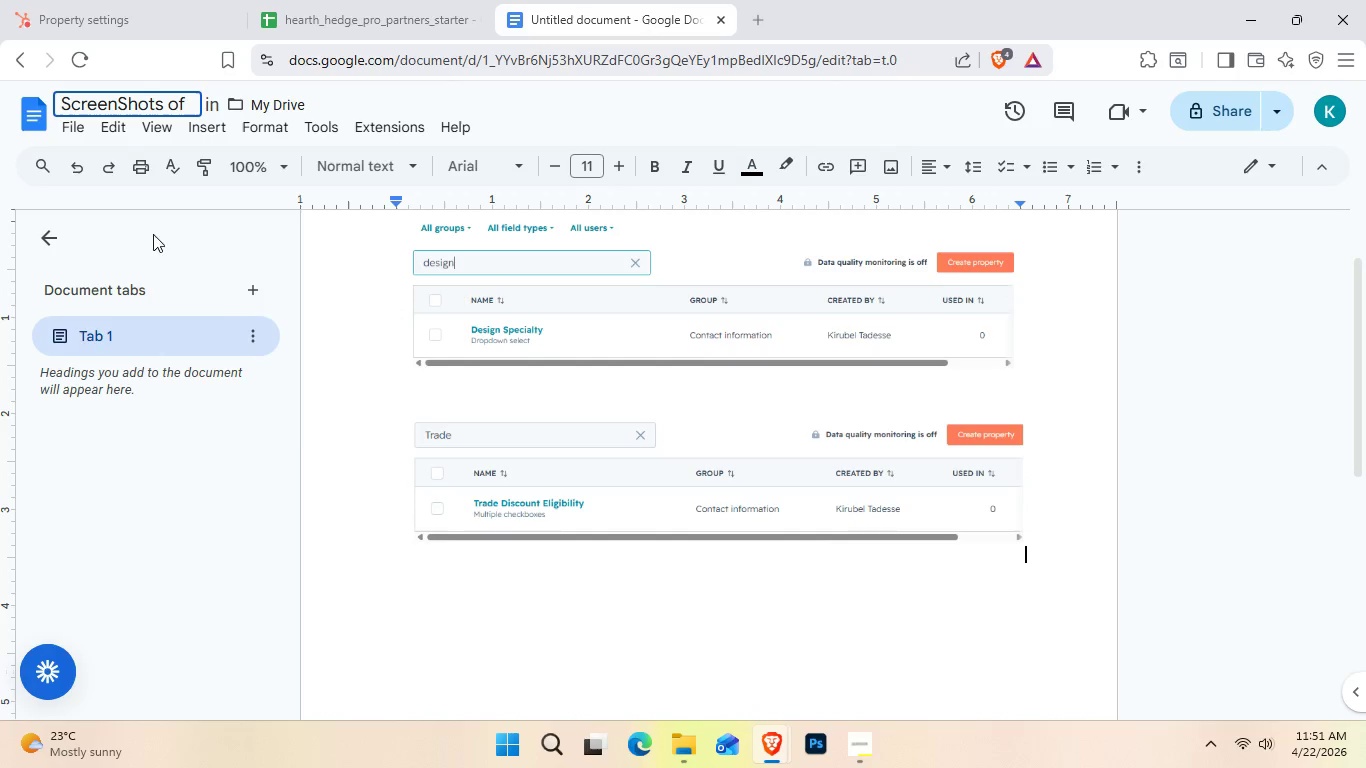 
wait(5.48)
 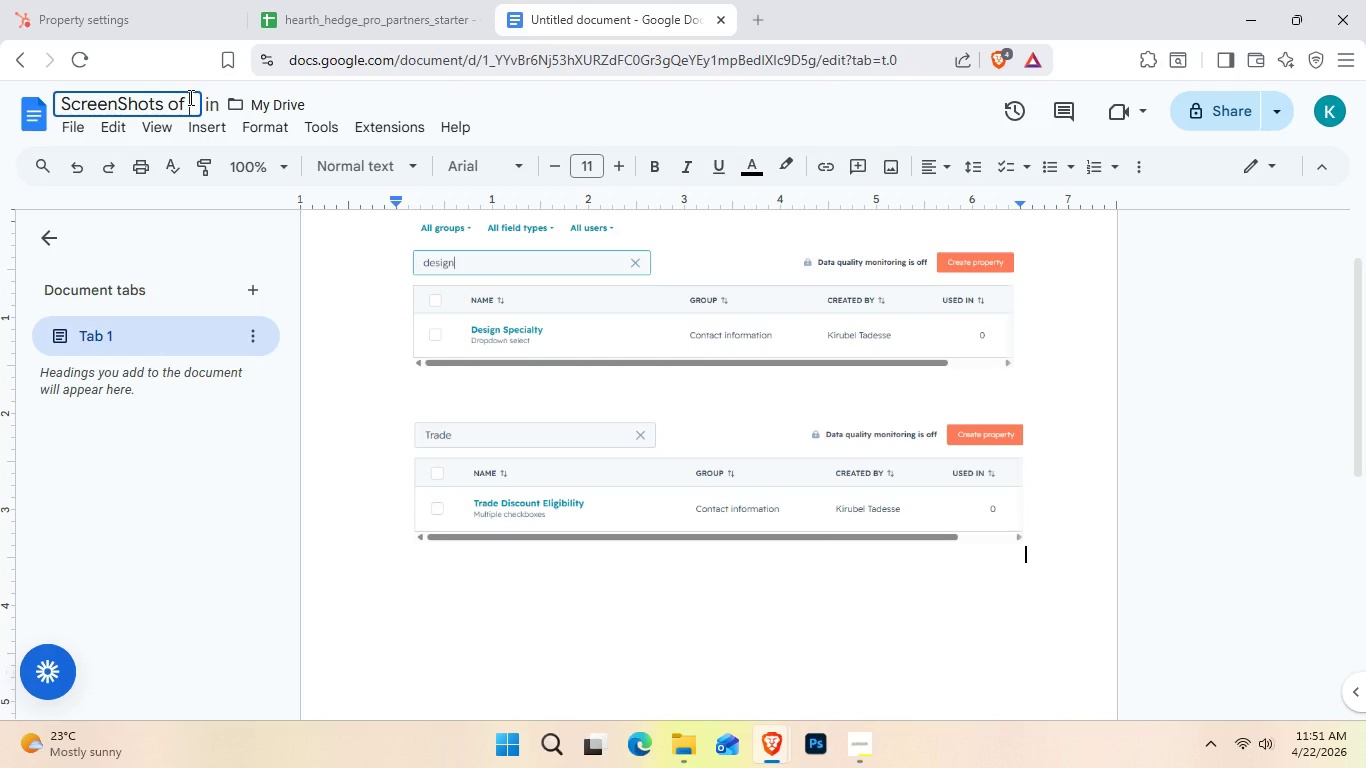 
left_click([873, 735])